 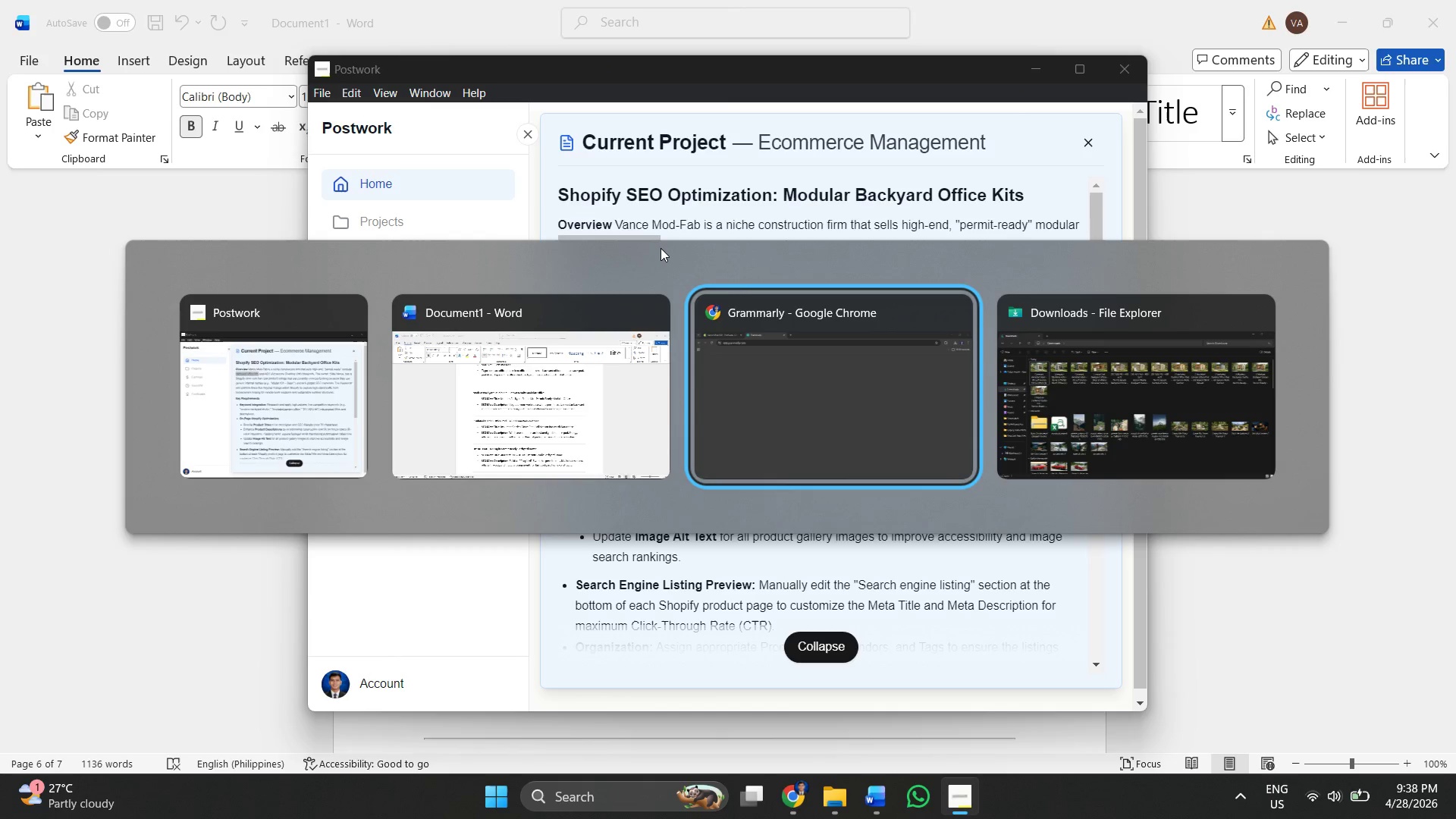 
double_click([340, 0])
 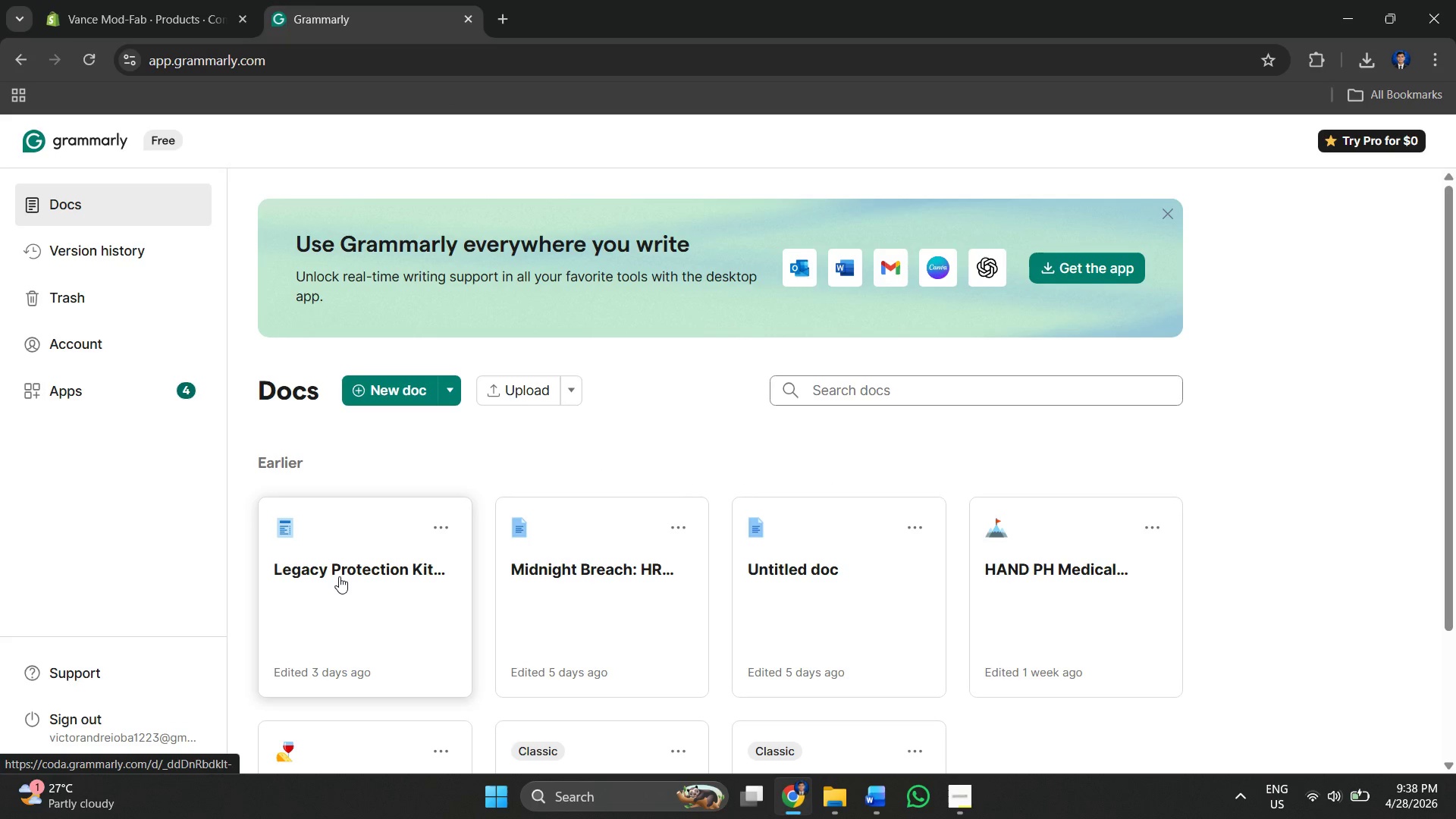 
scroll: coordinate [337, 546], scroll_direction: down, amount: 2.0
 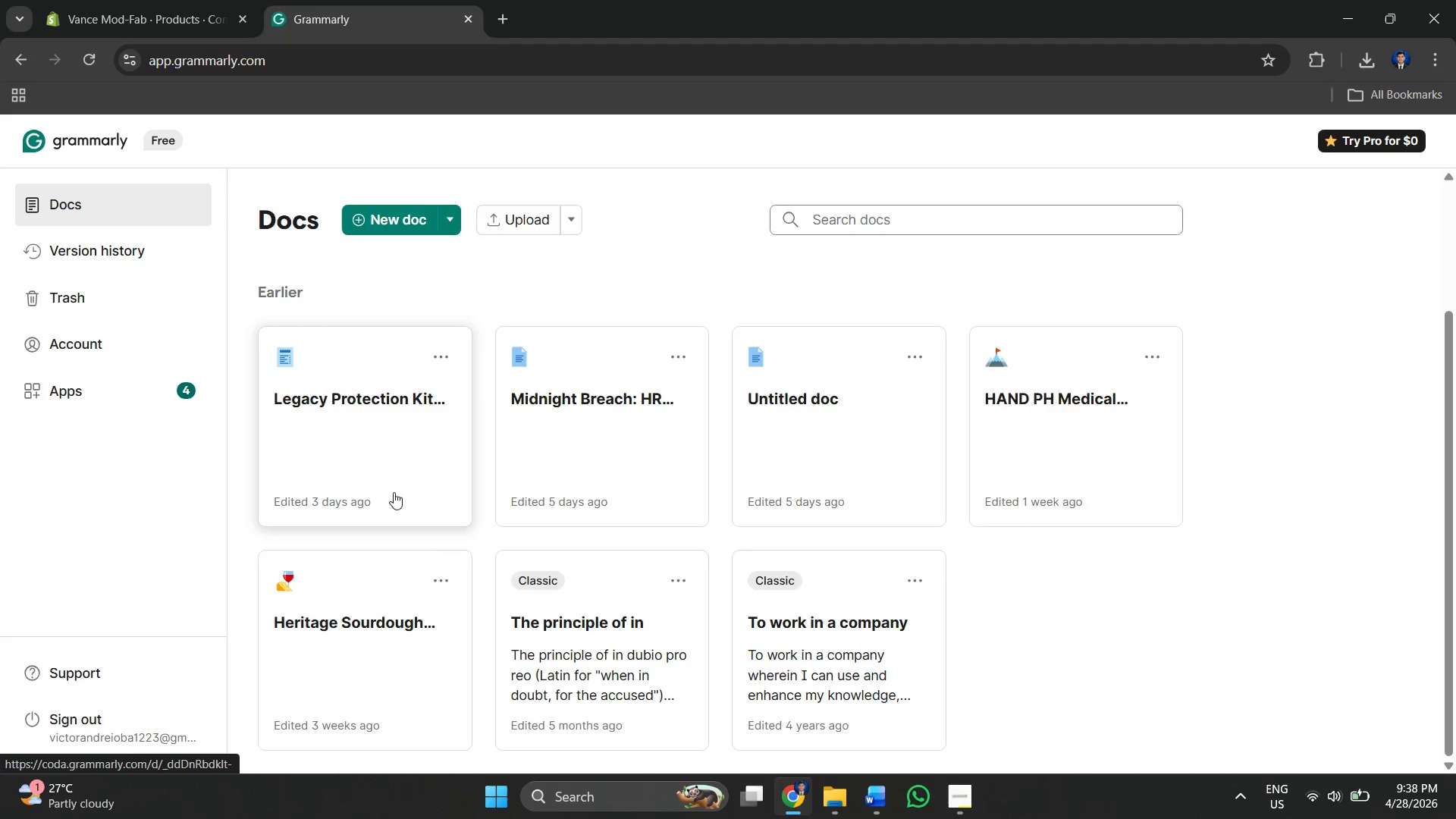 
left_click([115, 0])
 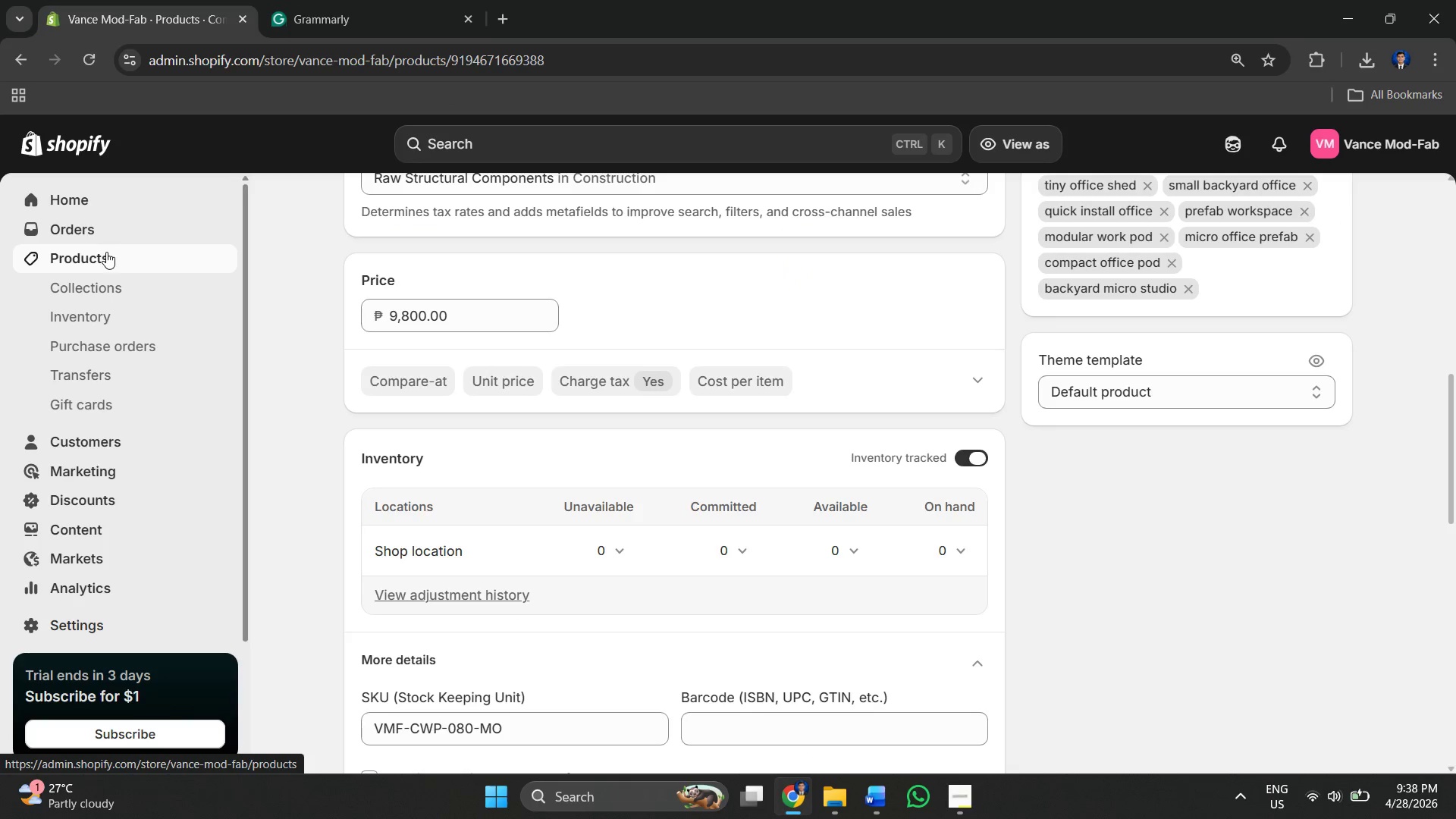 
scroll: coordinate [387, 441], scroll_direction: up, amount: 4.0
 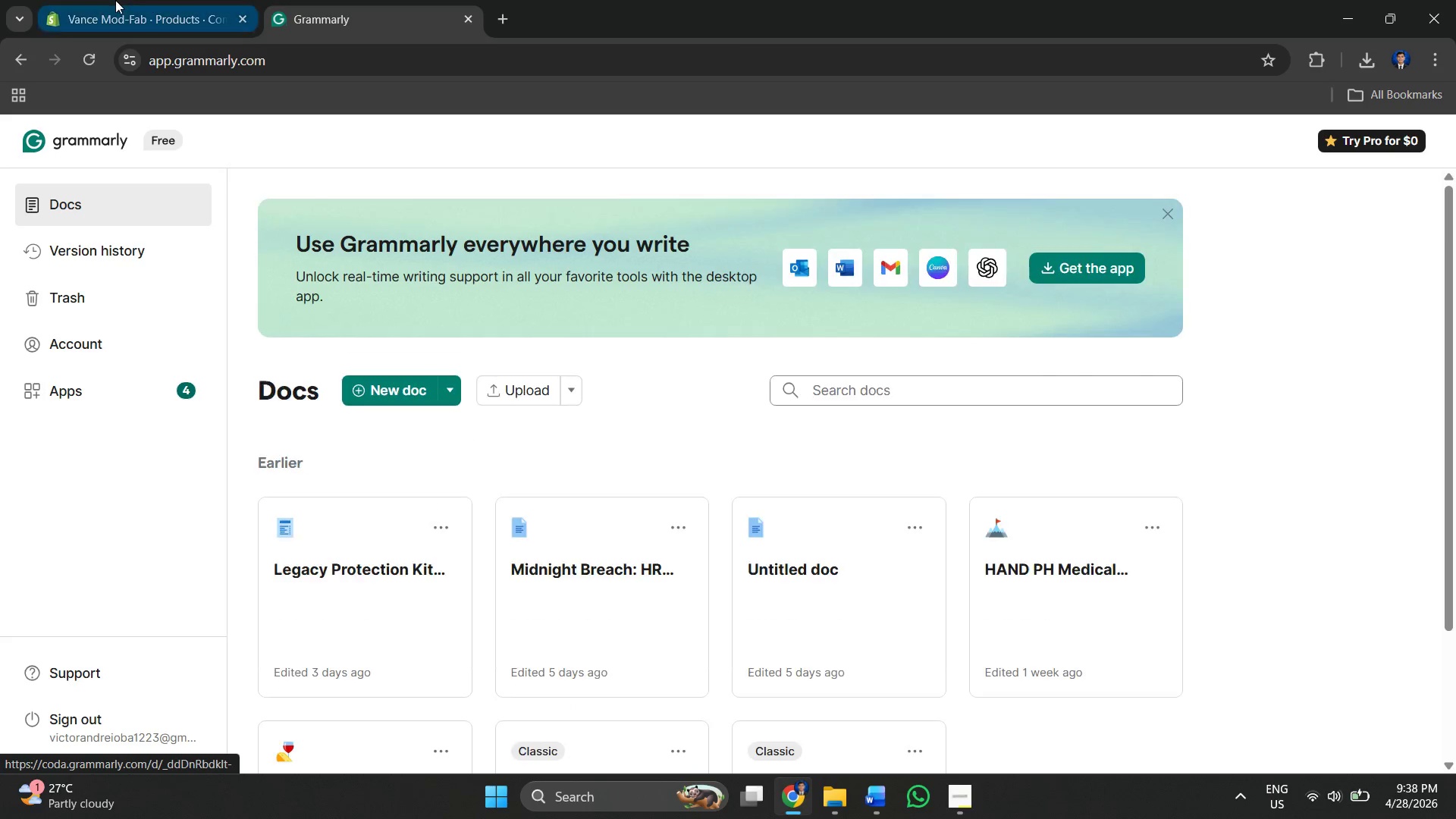 
left_click([100, 285])
 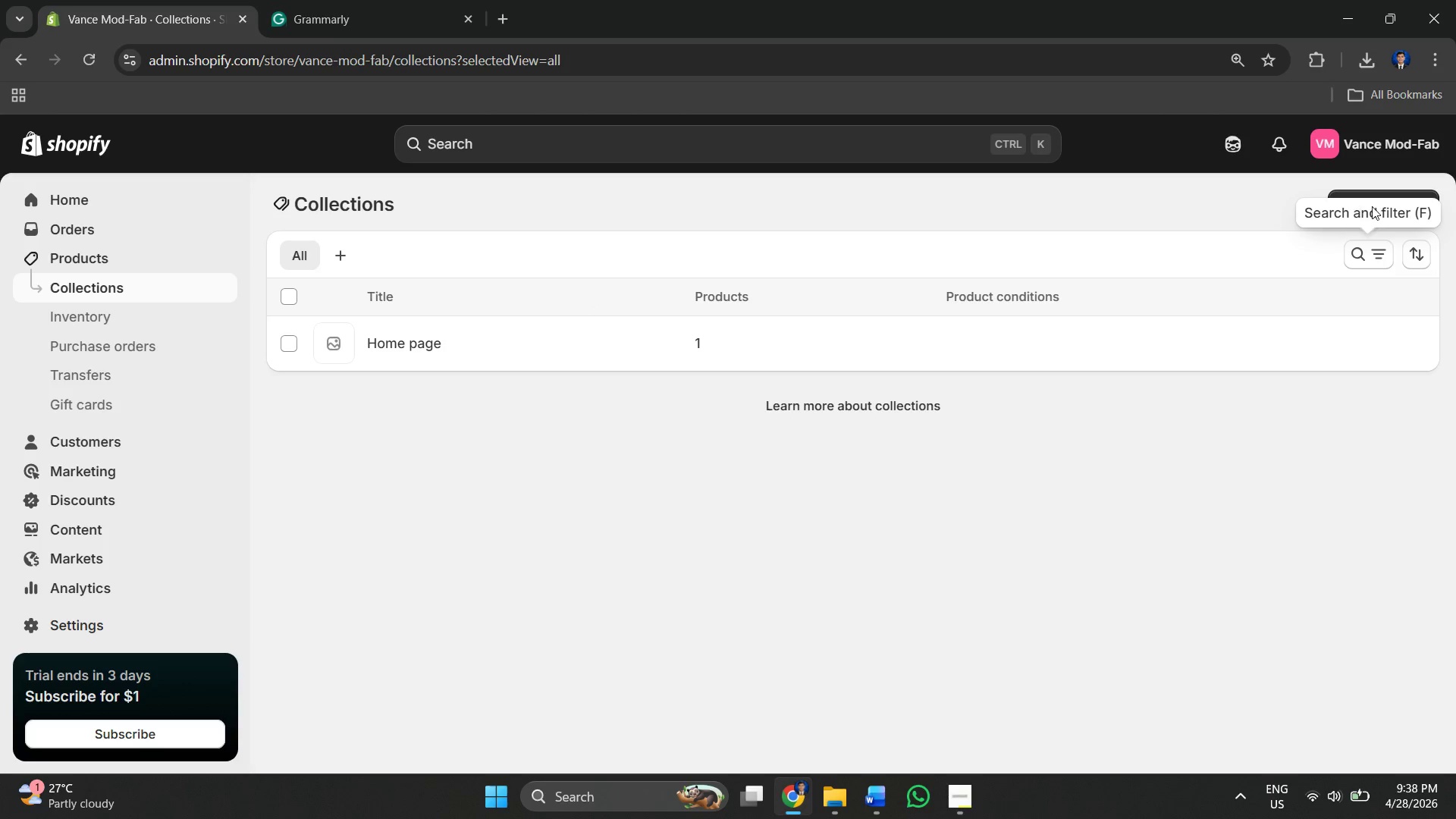 
wait(6.28)
 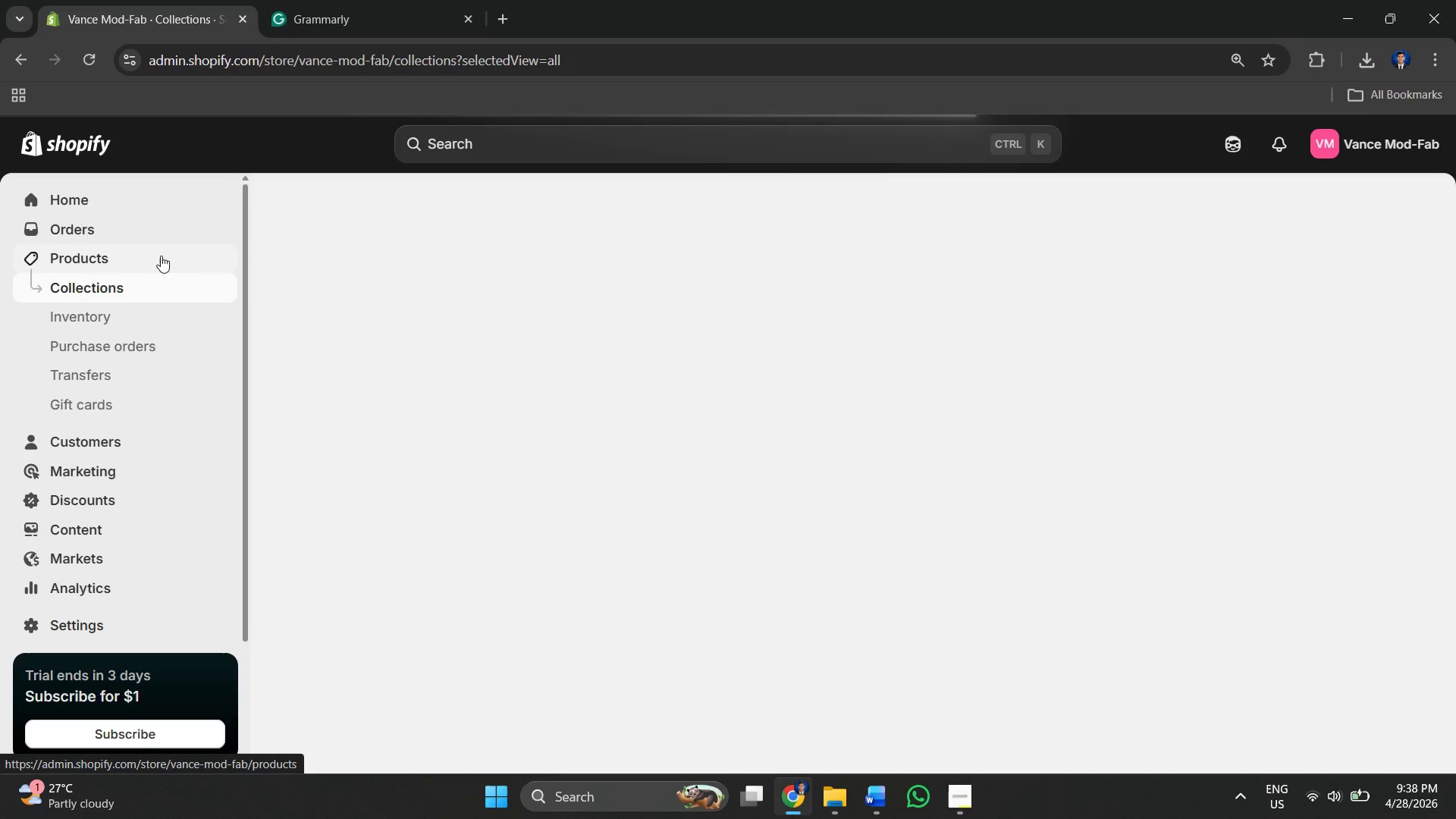 
left_click([1371, 200])
 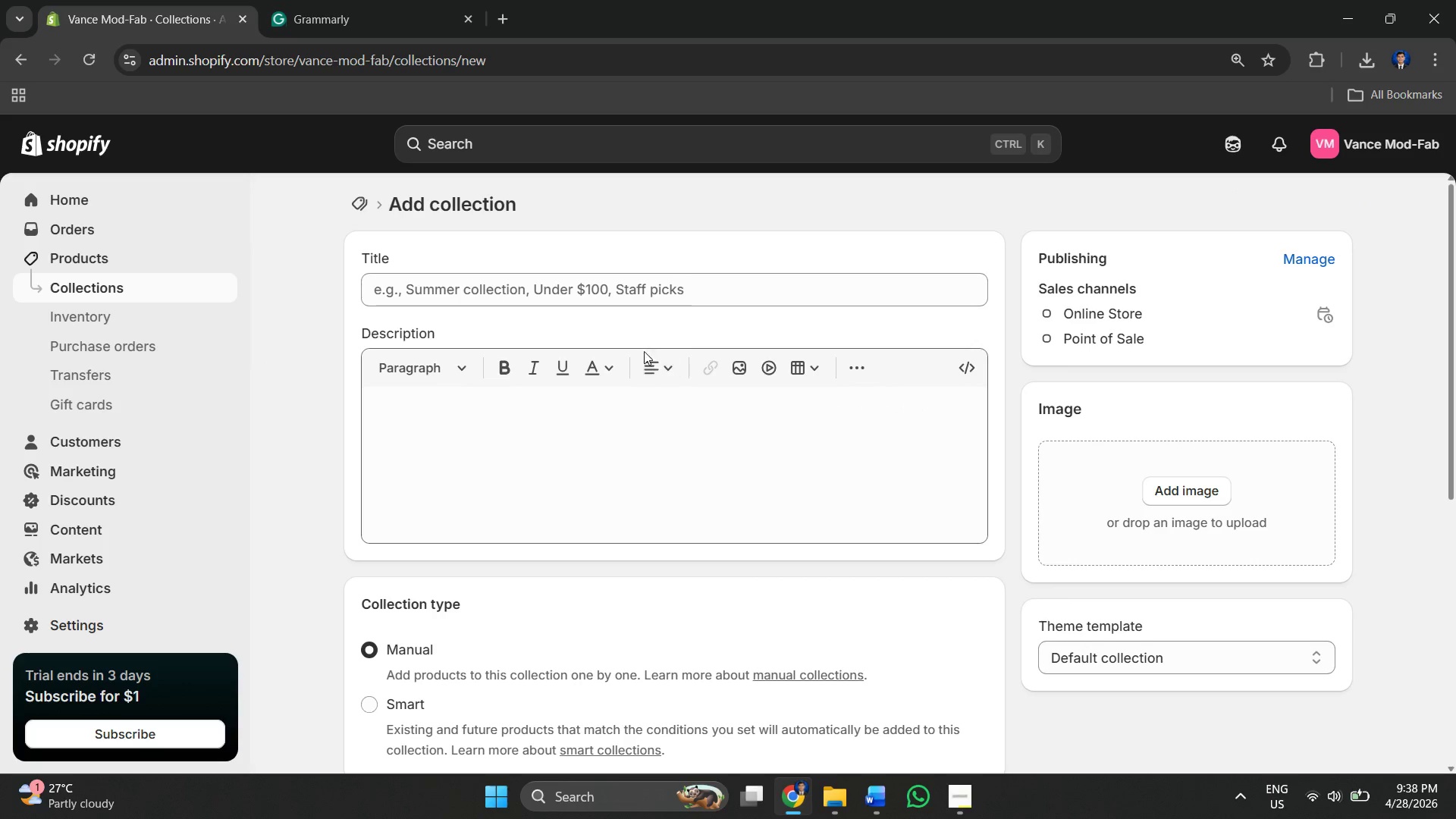 
key(Control+V)
 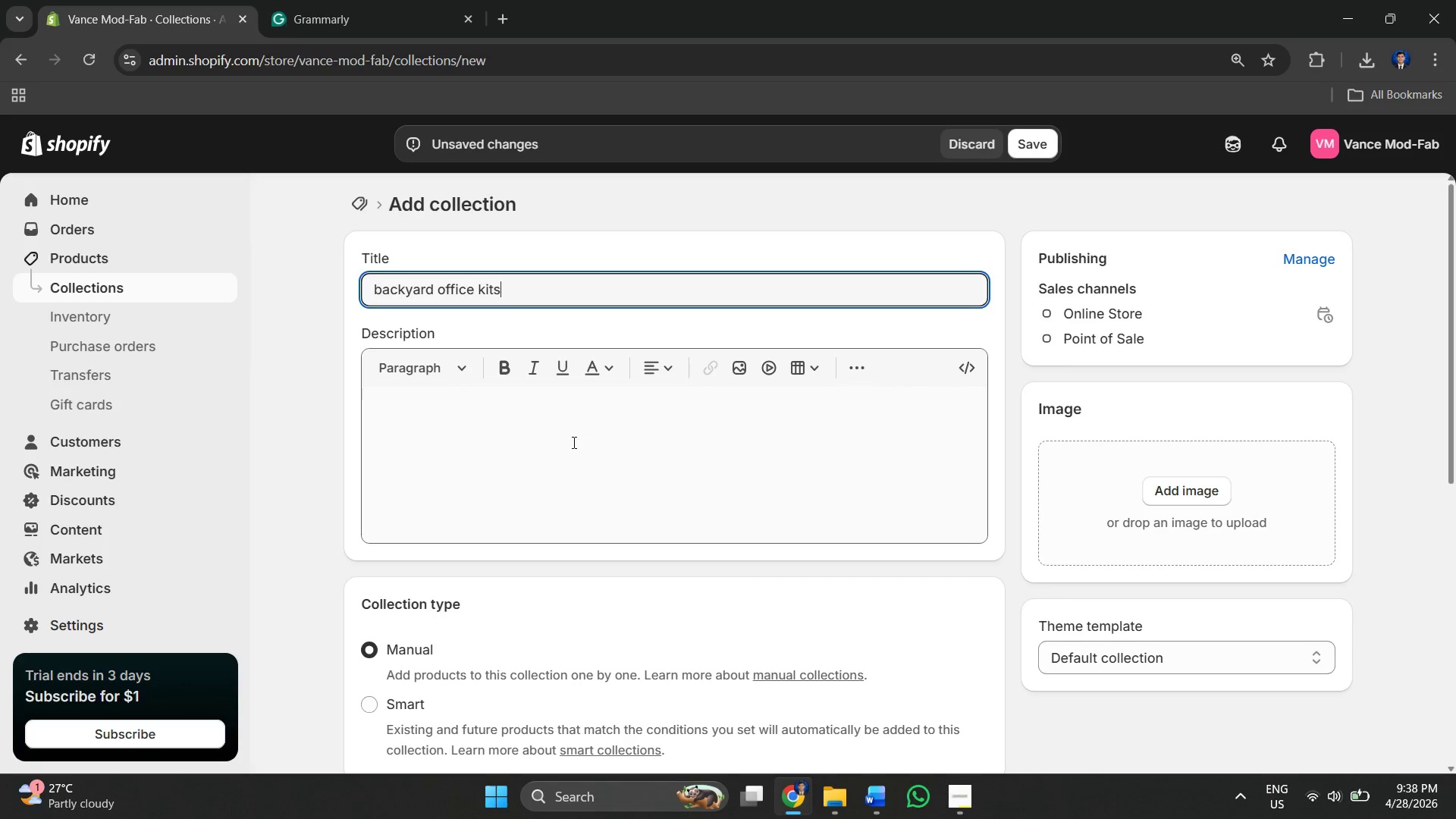 
left_click([570, 443])
 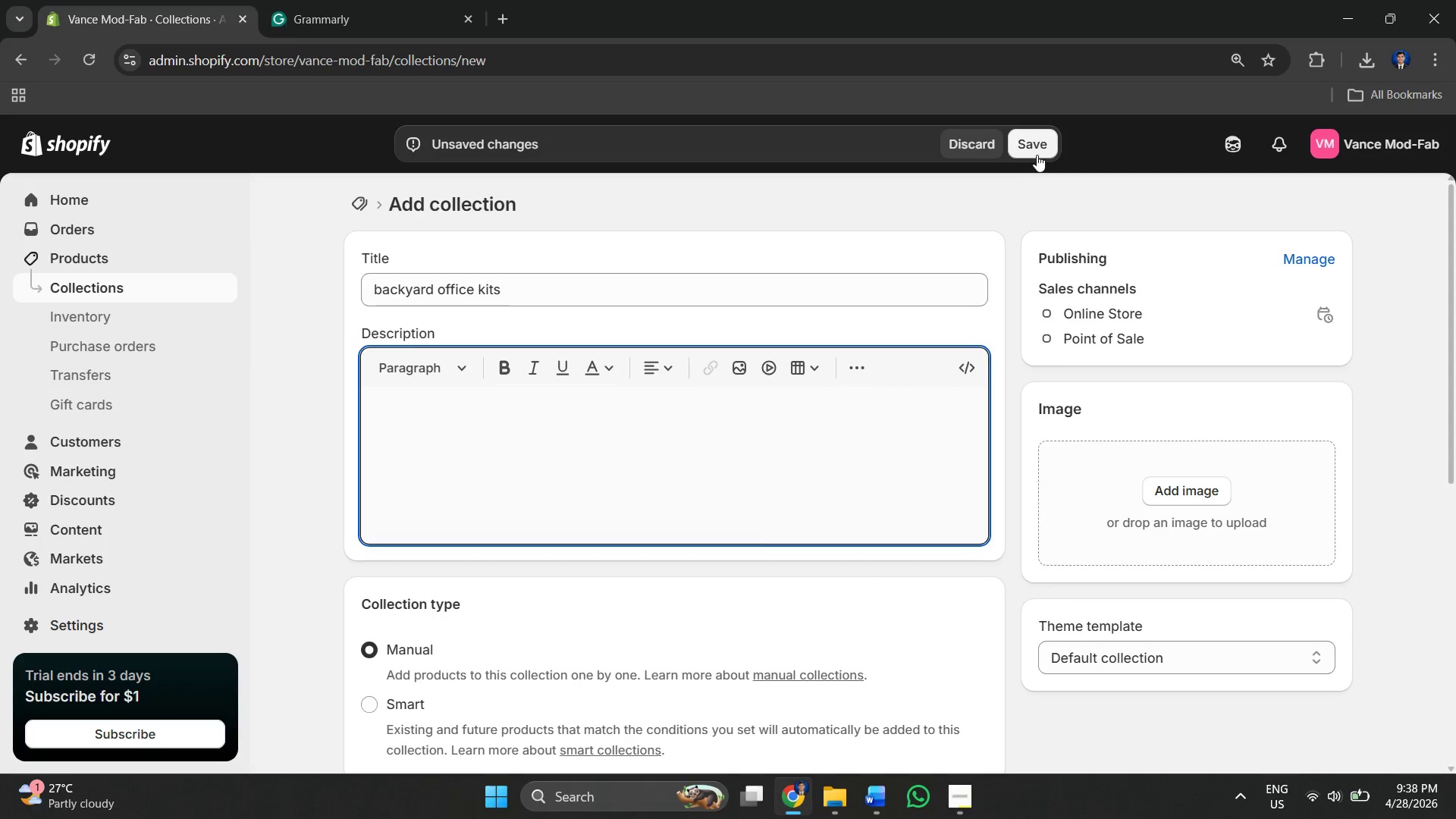 
scroll: coordinate [433, 620], scroll_direction: down, amount: 3.0
 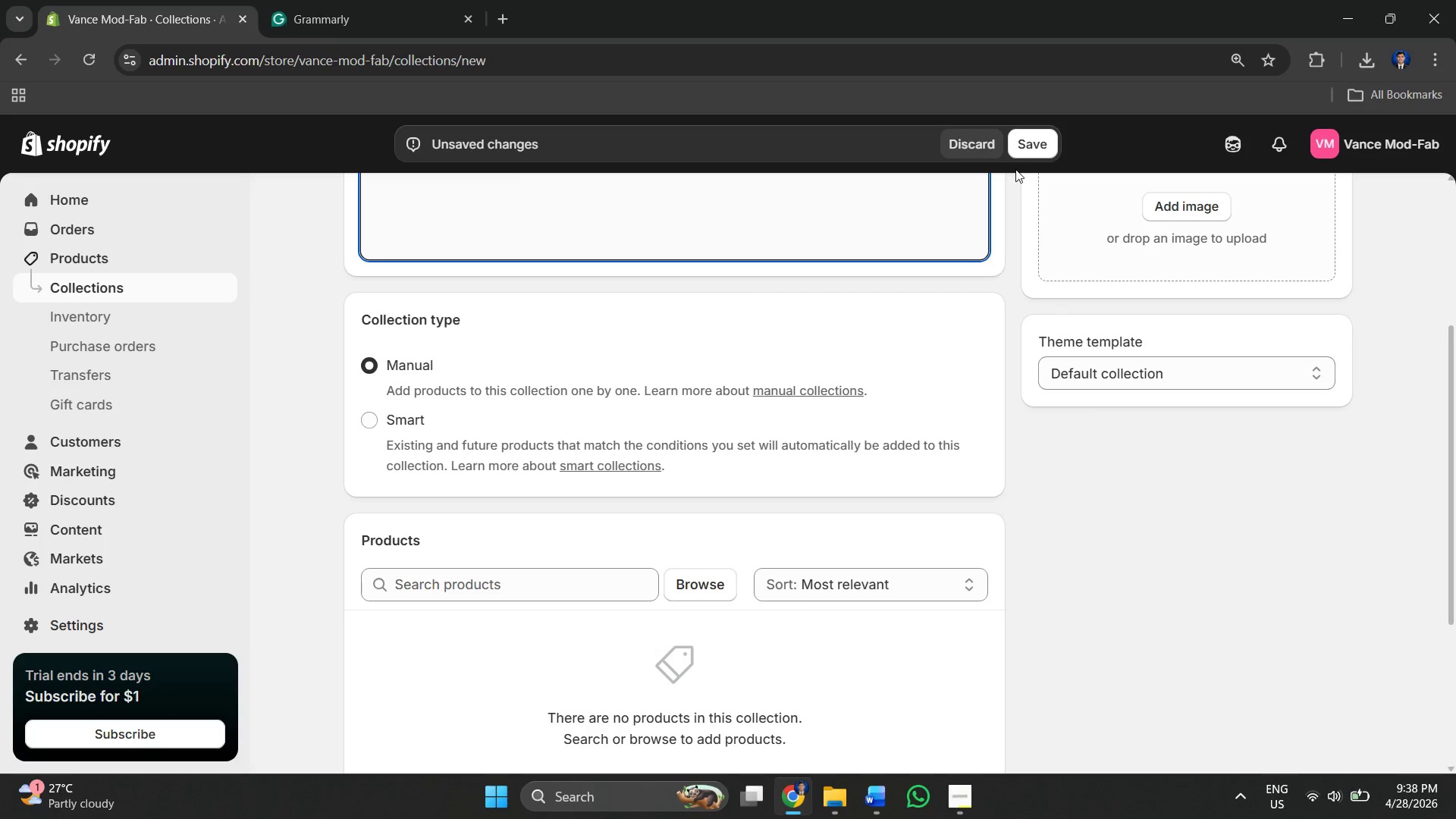 
left_click([1037, 146])
 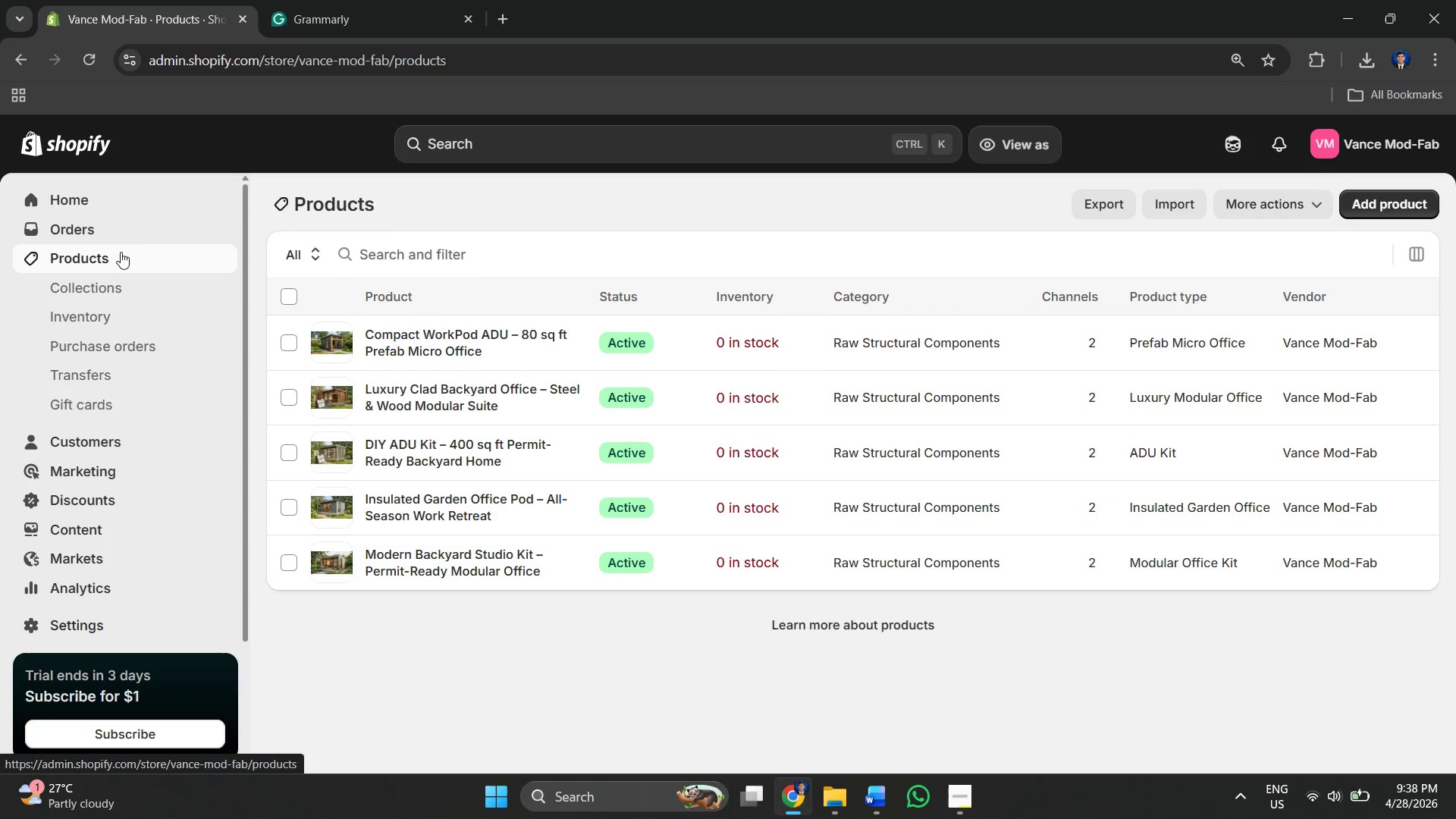 
wait(6.89)
 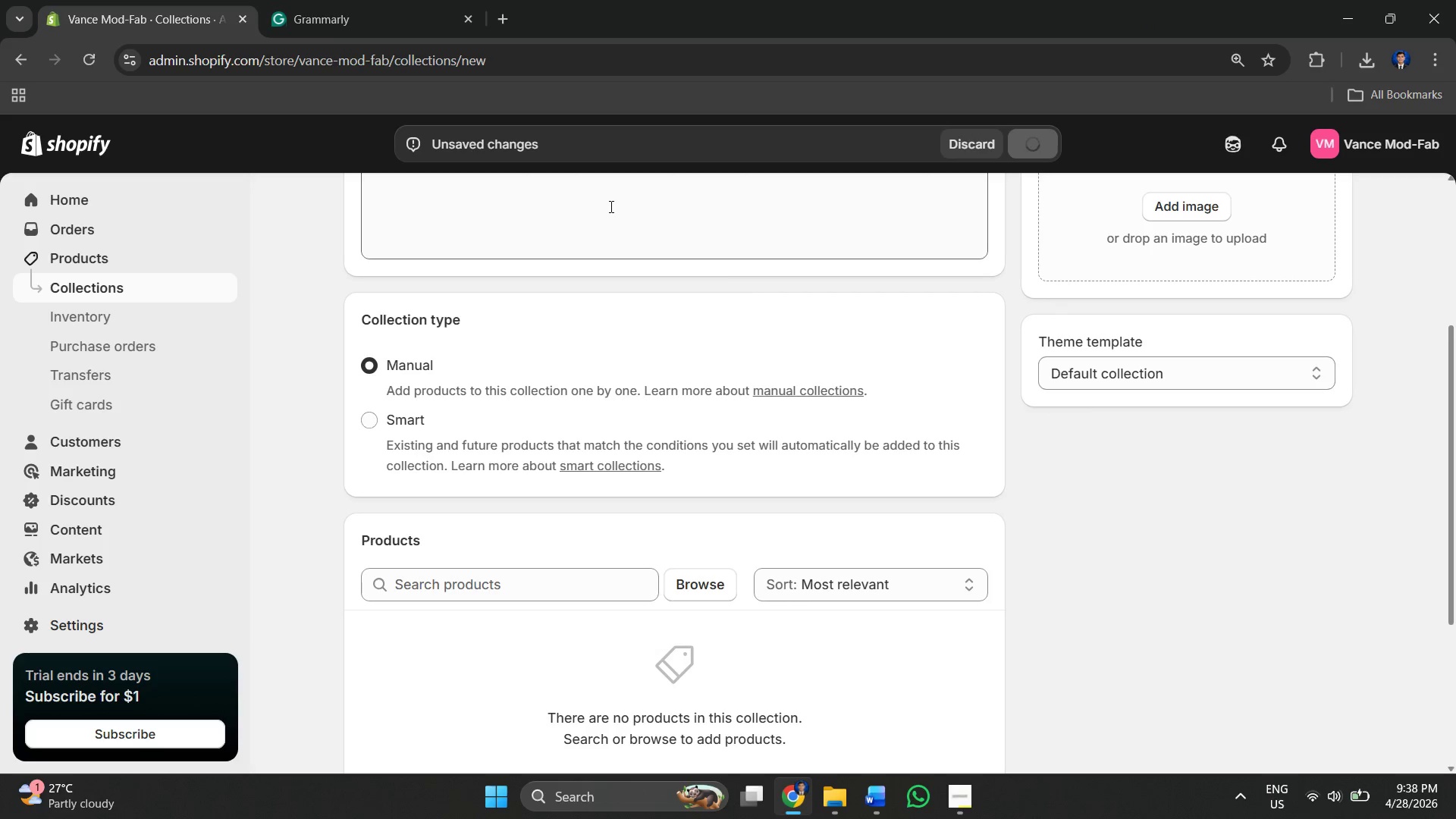 
left_click([309, 0])
 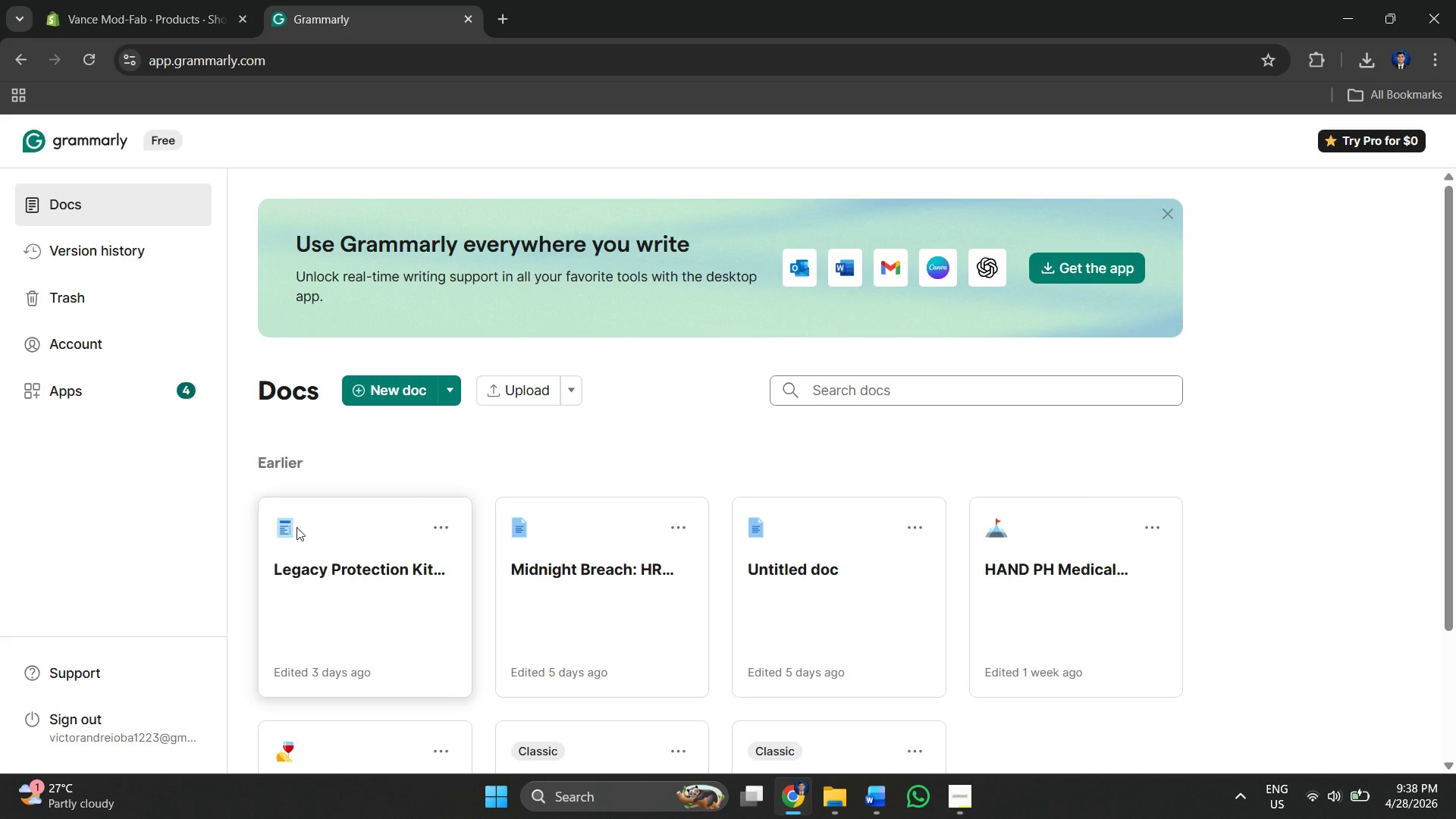 
scroll: coordinate [319, 592], scroll_direction: down, amount: 1.0
 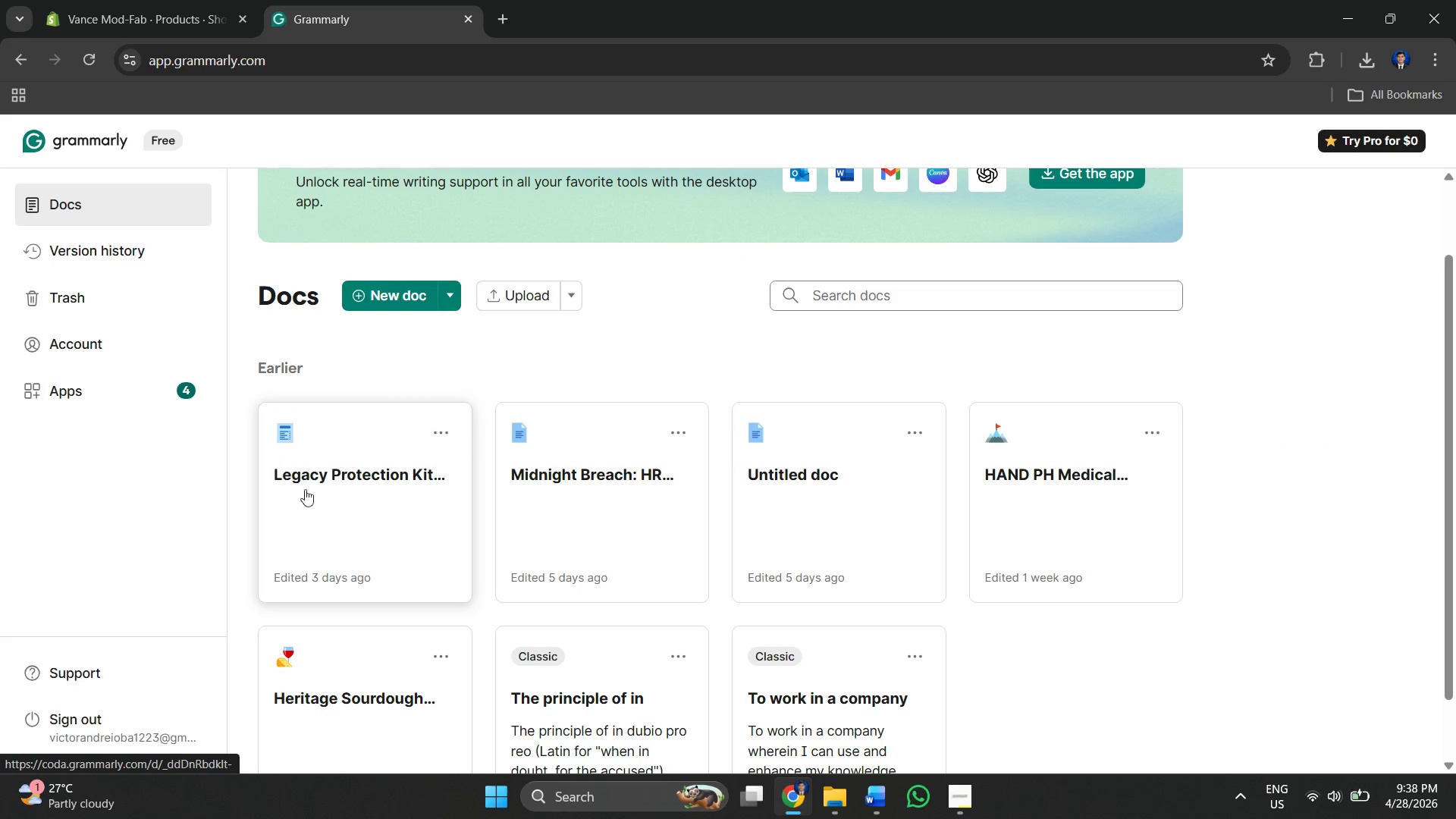 
left_click_drag(start_coordinate=[444, 508], to_coordinate=[438, 510])
 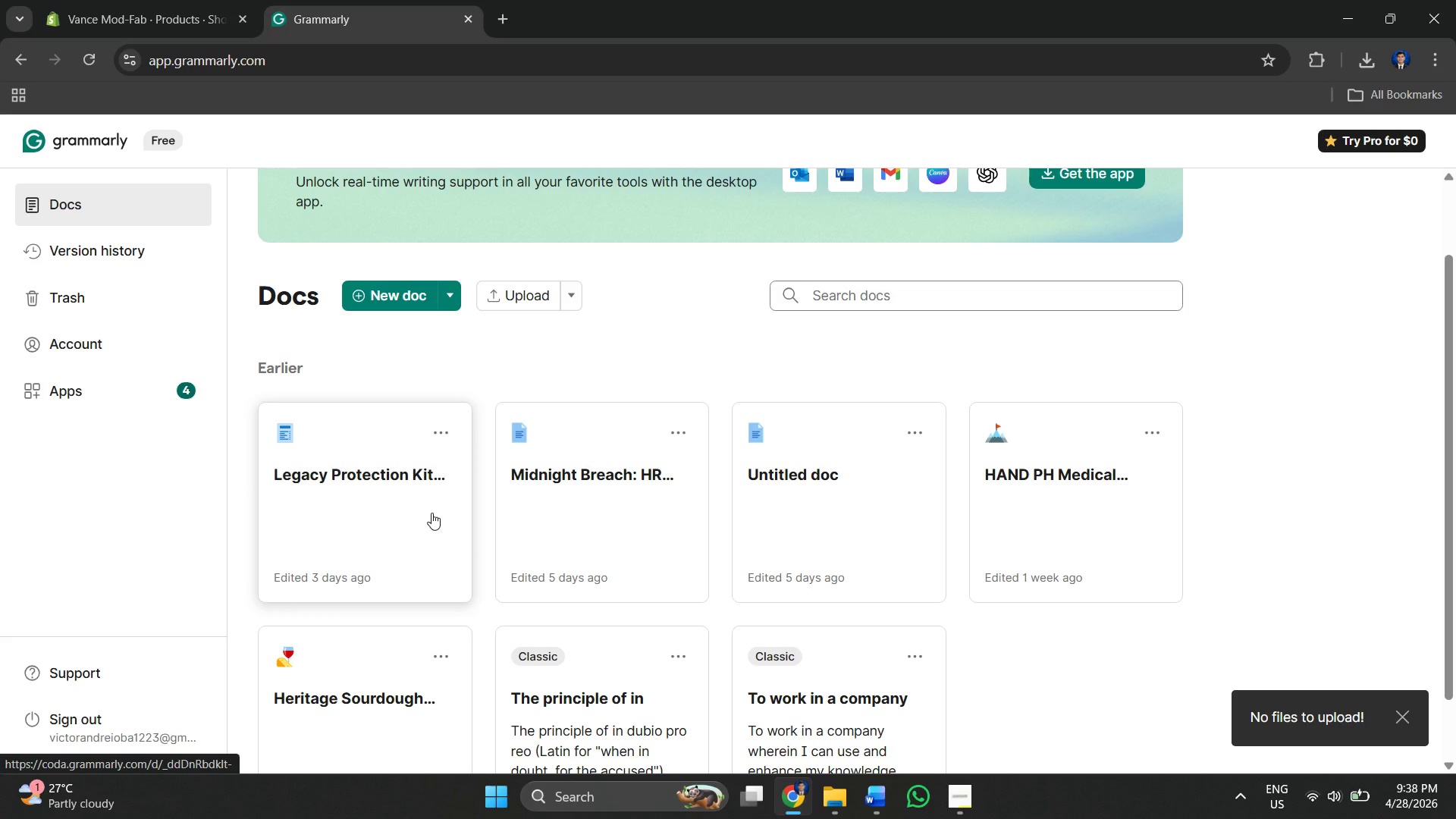 
left_click([431, 513])
 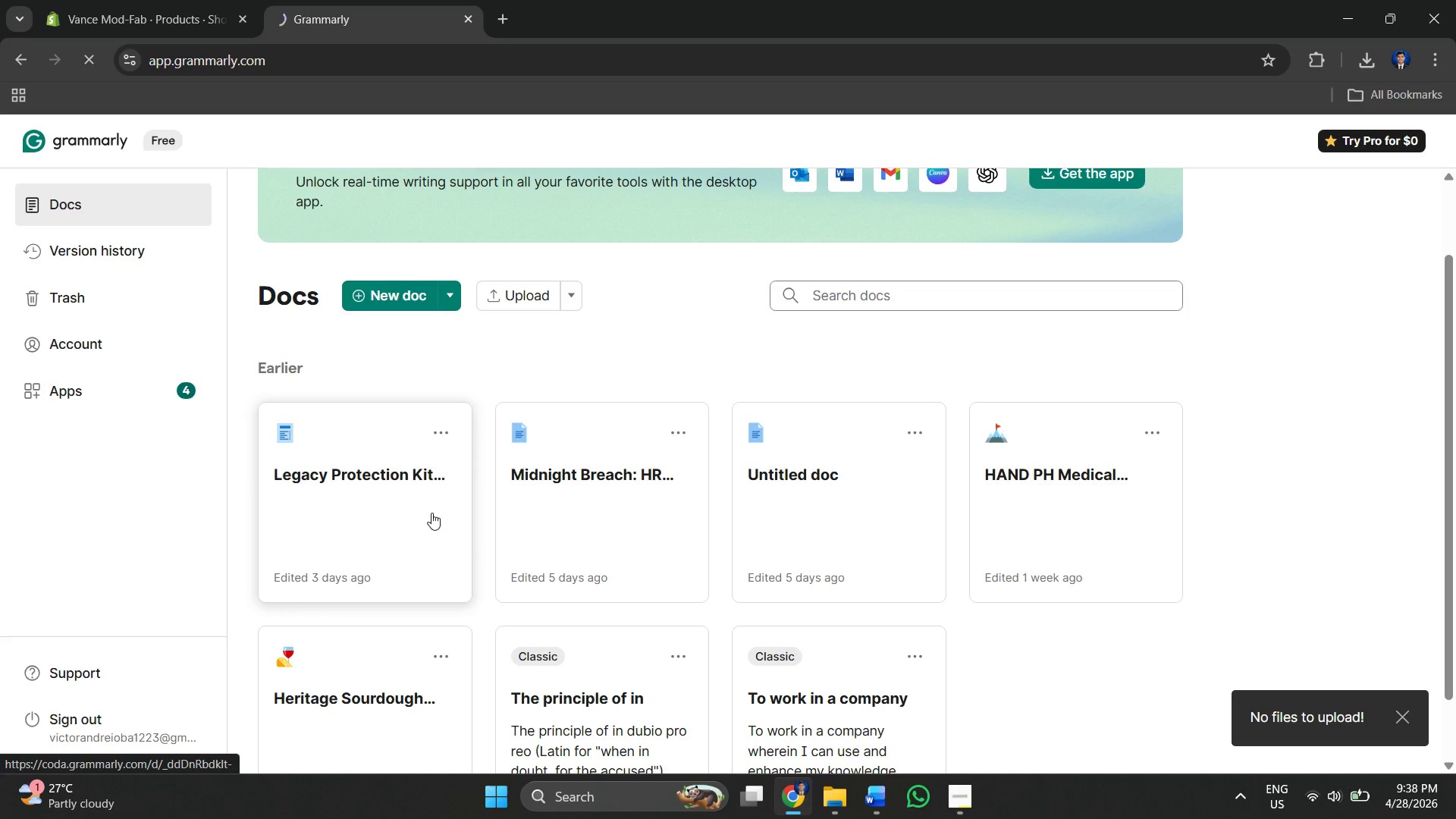 
key(Alt+AltLeft)
 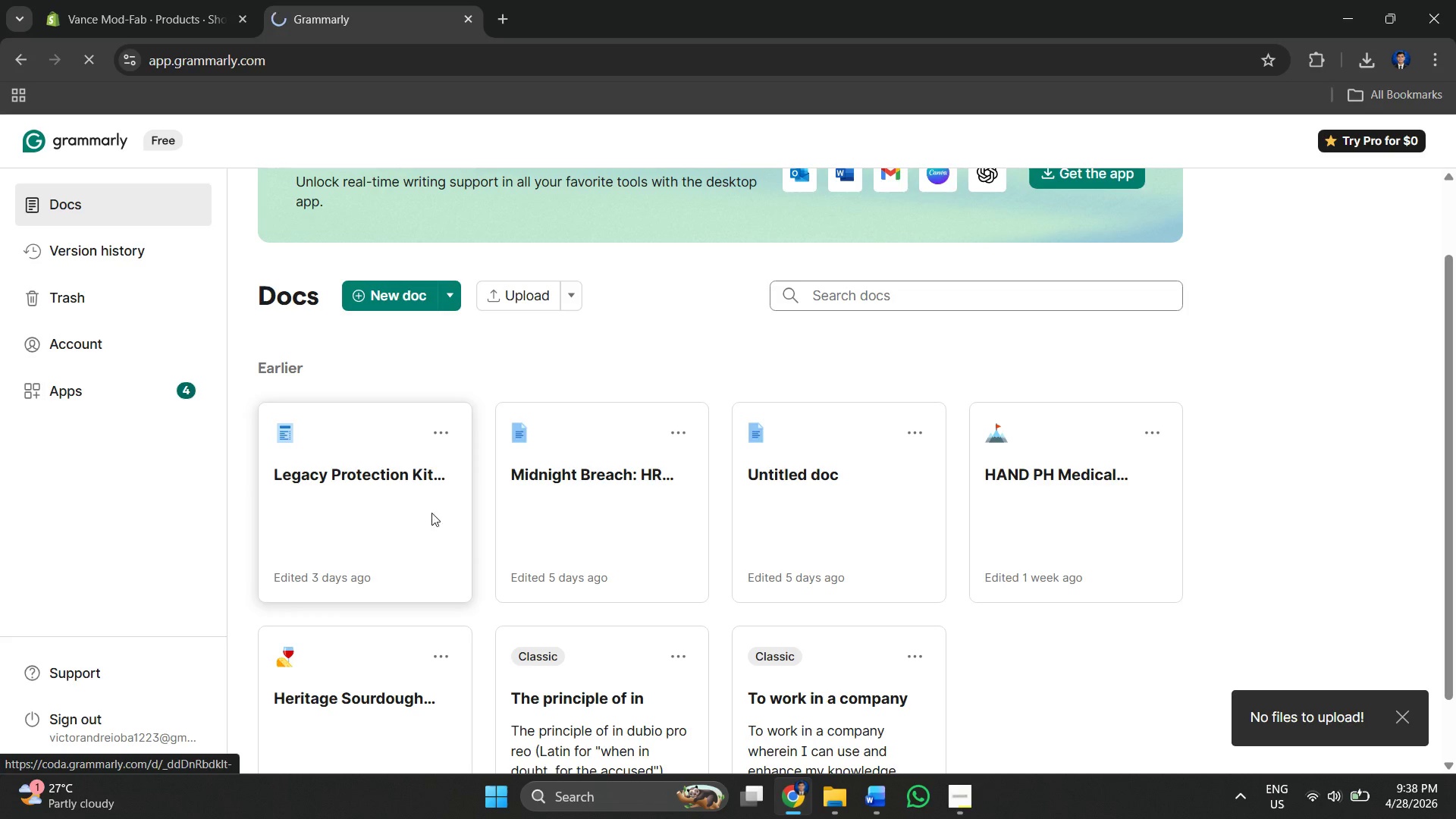 
key(Alt+Tab)